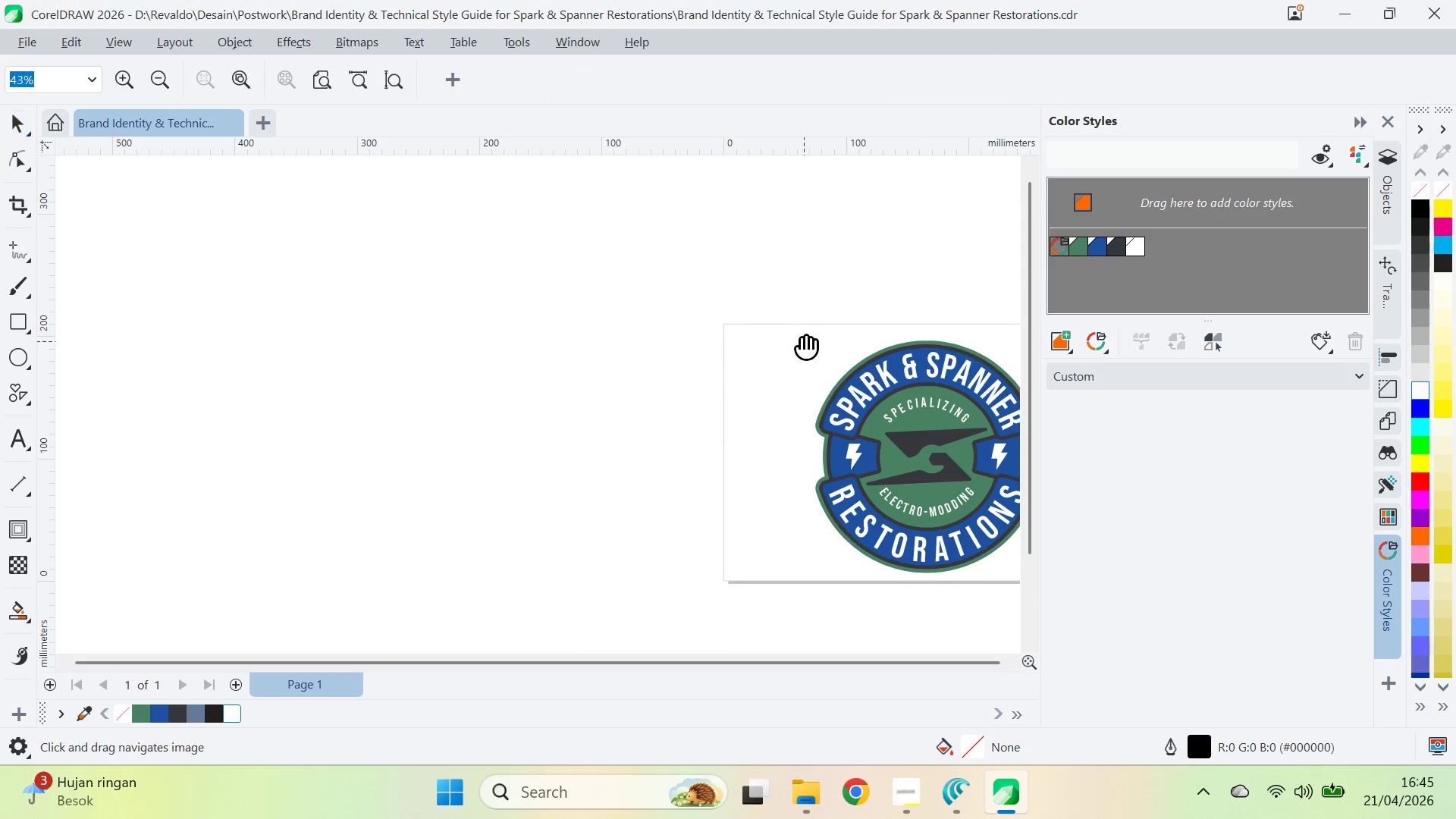 
left_click_drag(start_coordinate=[778, 334], to_coordinate=[450, 304])
 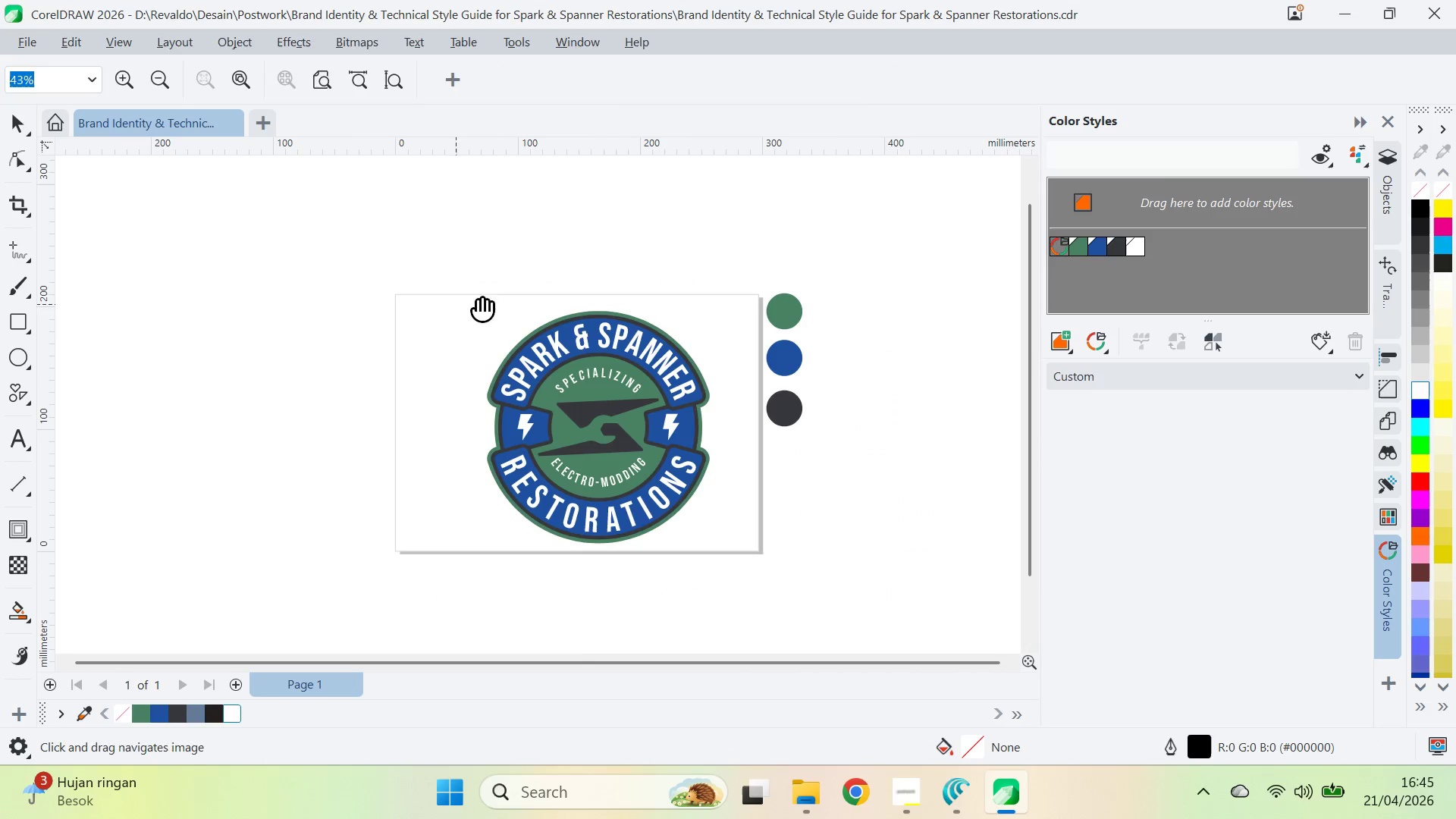 
key(V)
 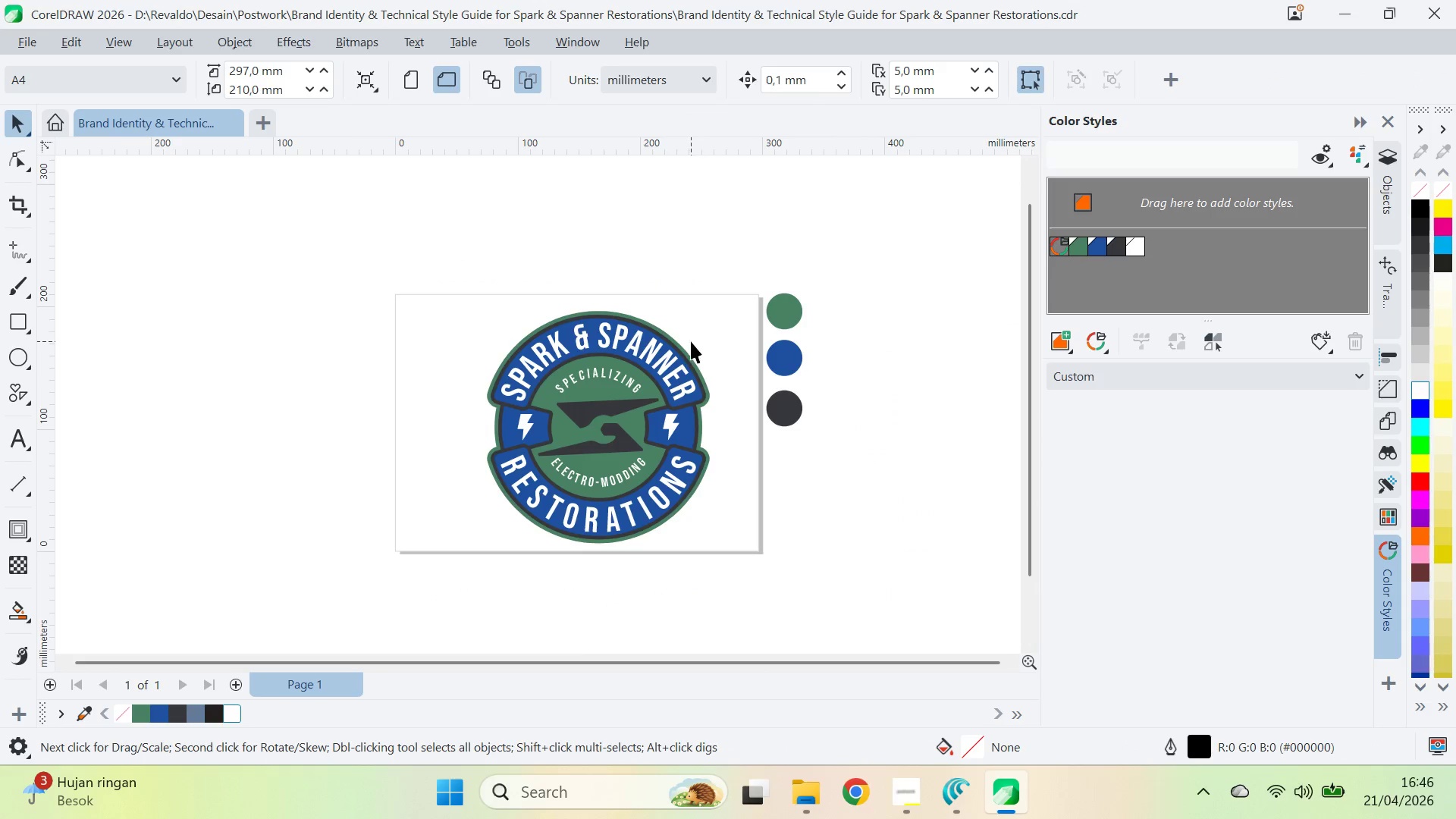 
left_click_drag(start_coordinate=[741, 271], to_coordinate=[455, 588])
 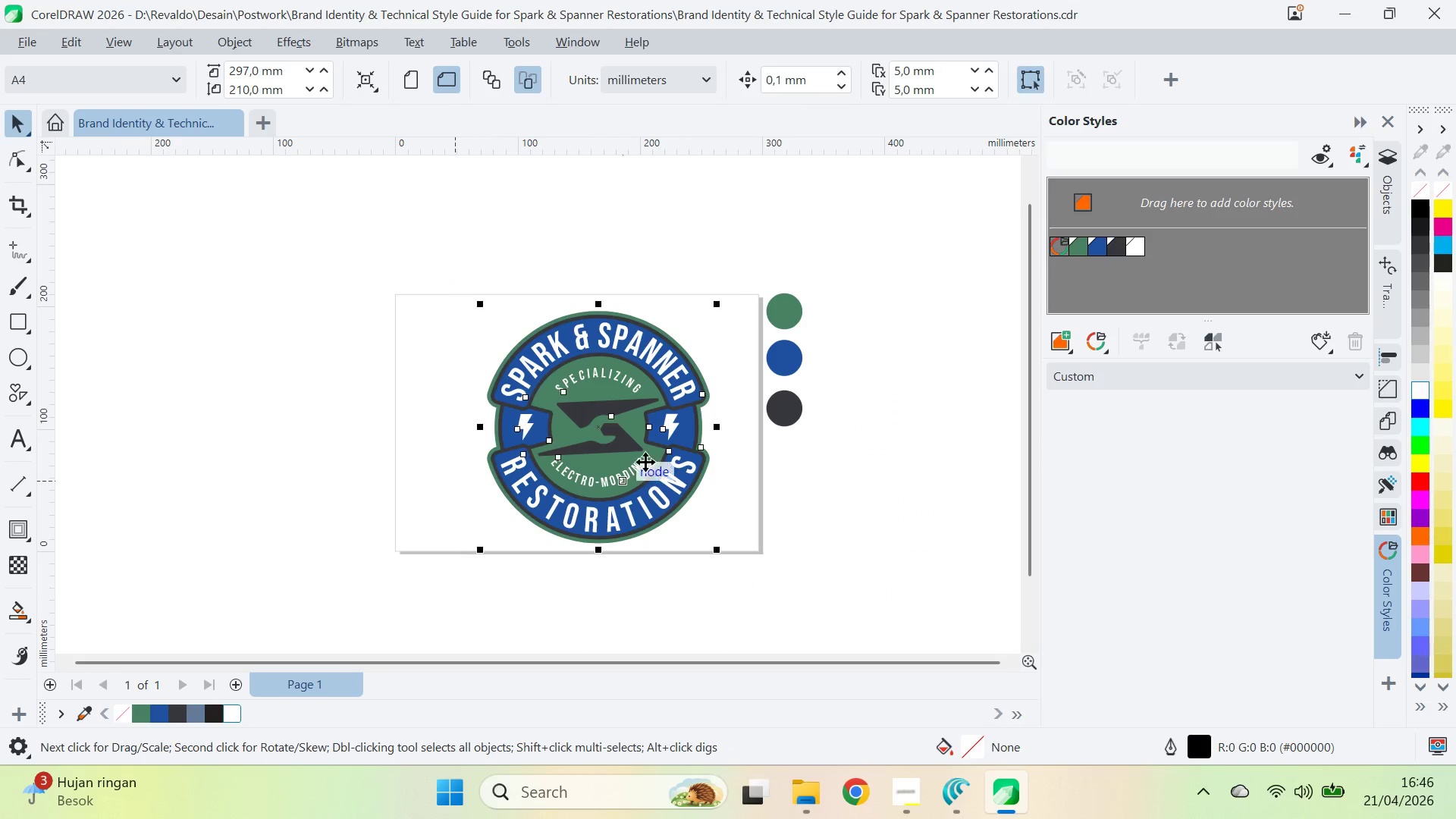 
left_click([647, 460])
 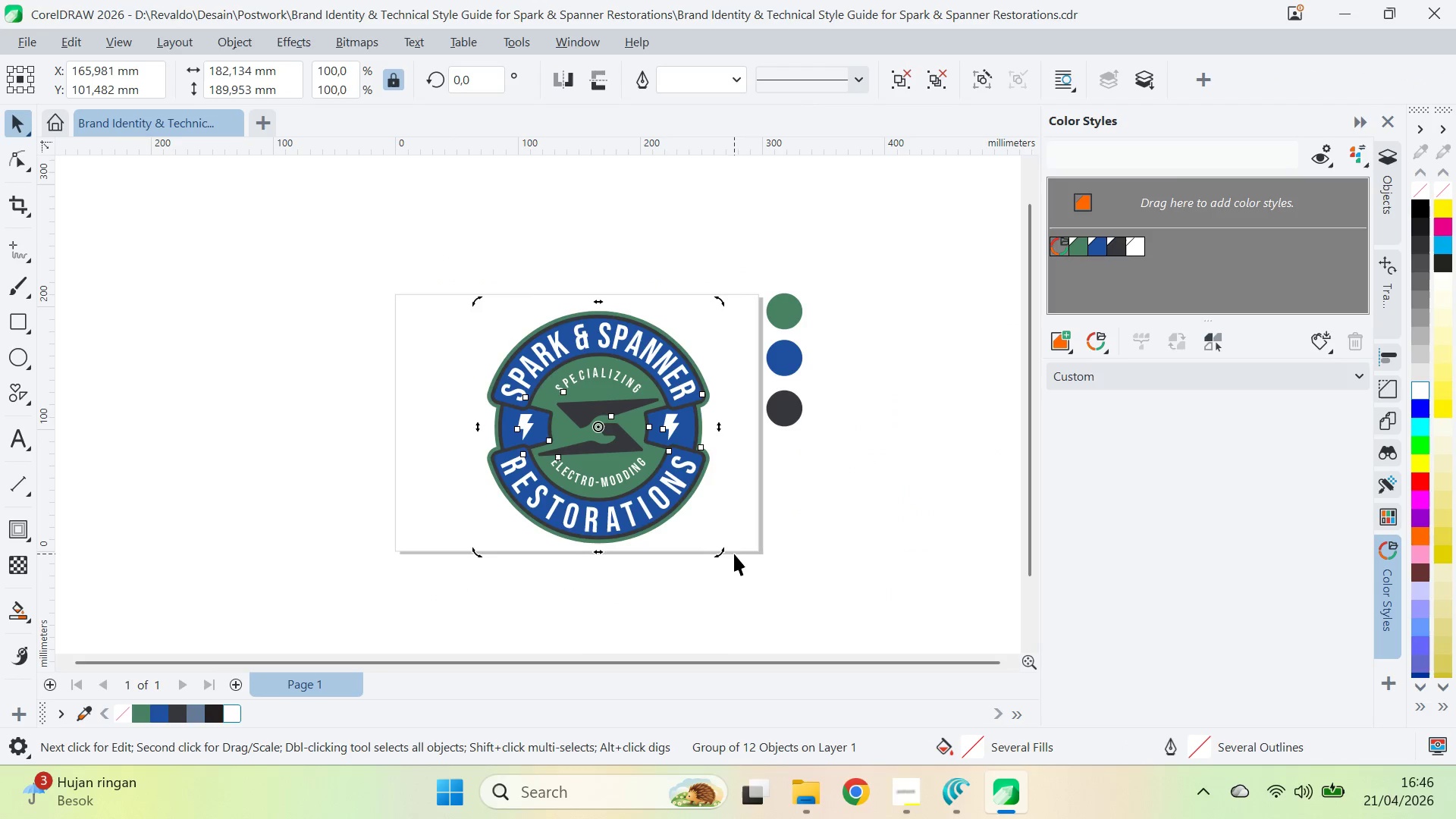 
key(Shift+ShiftLeft)
 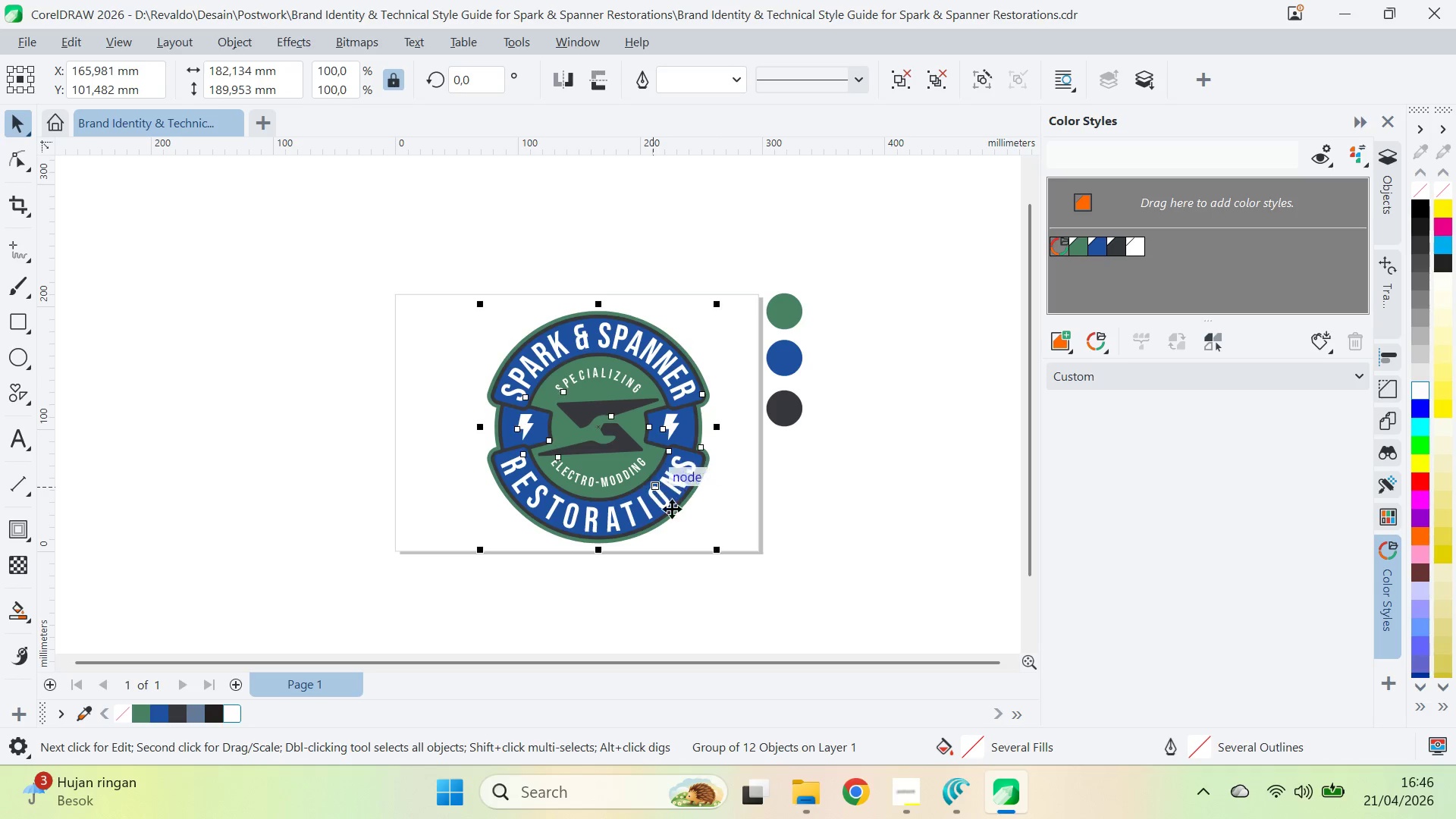 
left_click_drag(start_coordinate=[770, 542], to_coordinate=[753, 537])
 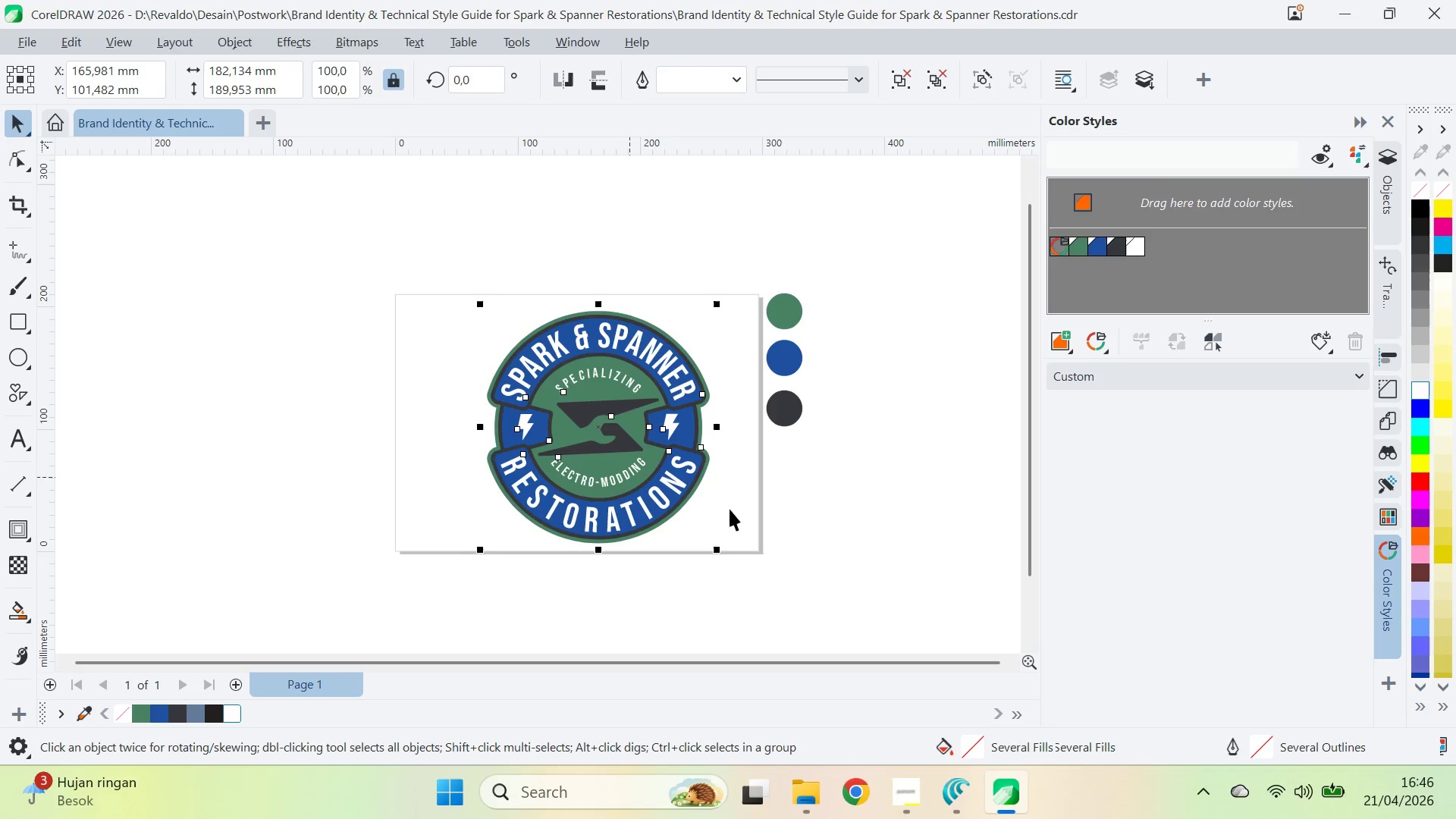 
left_click_drag(start_coordinate=[717, 549], to_coordinate=[672, 582])
 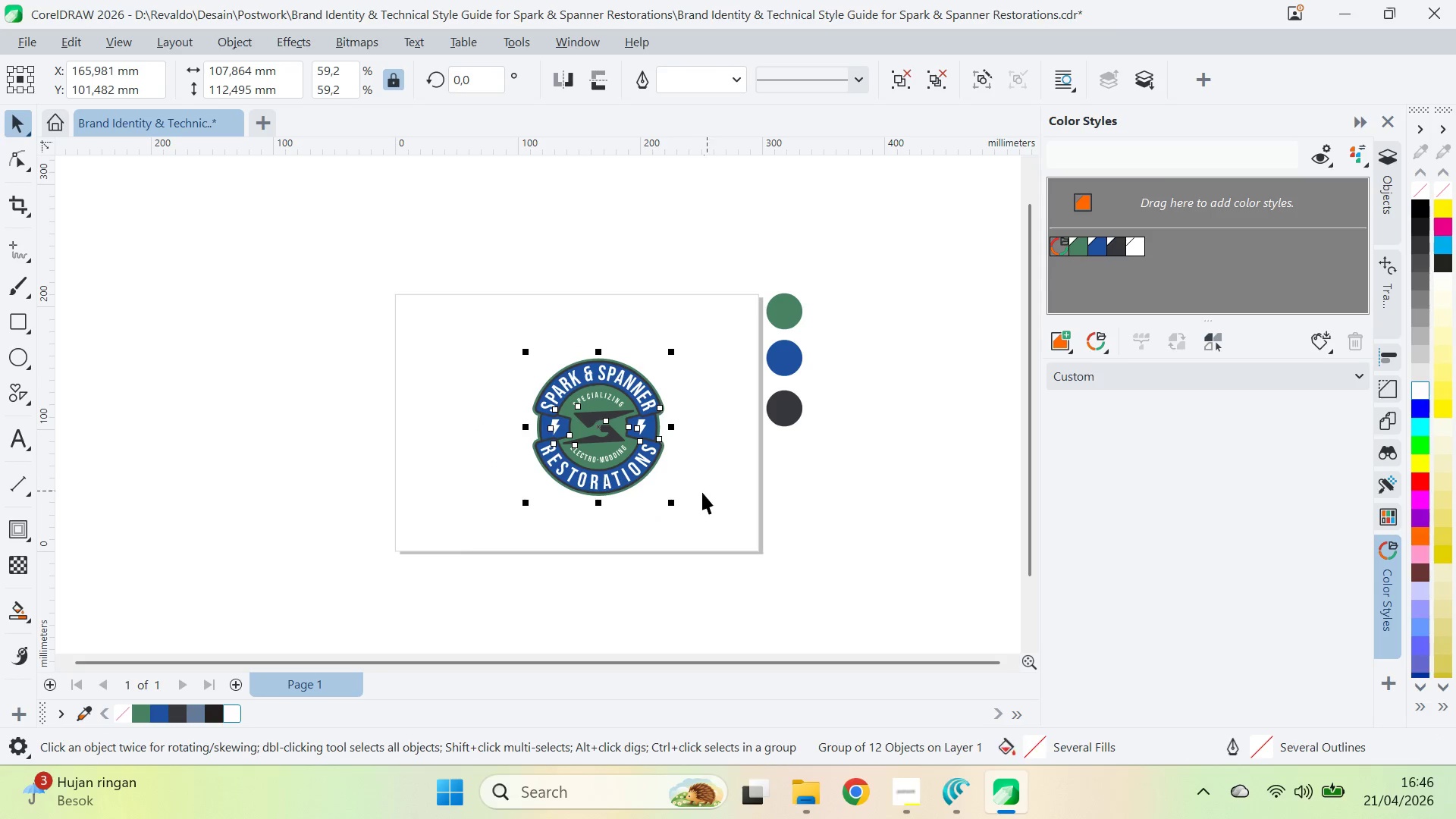 
key(Control+Shift+Q)
 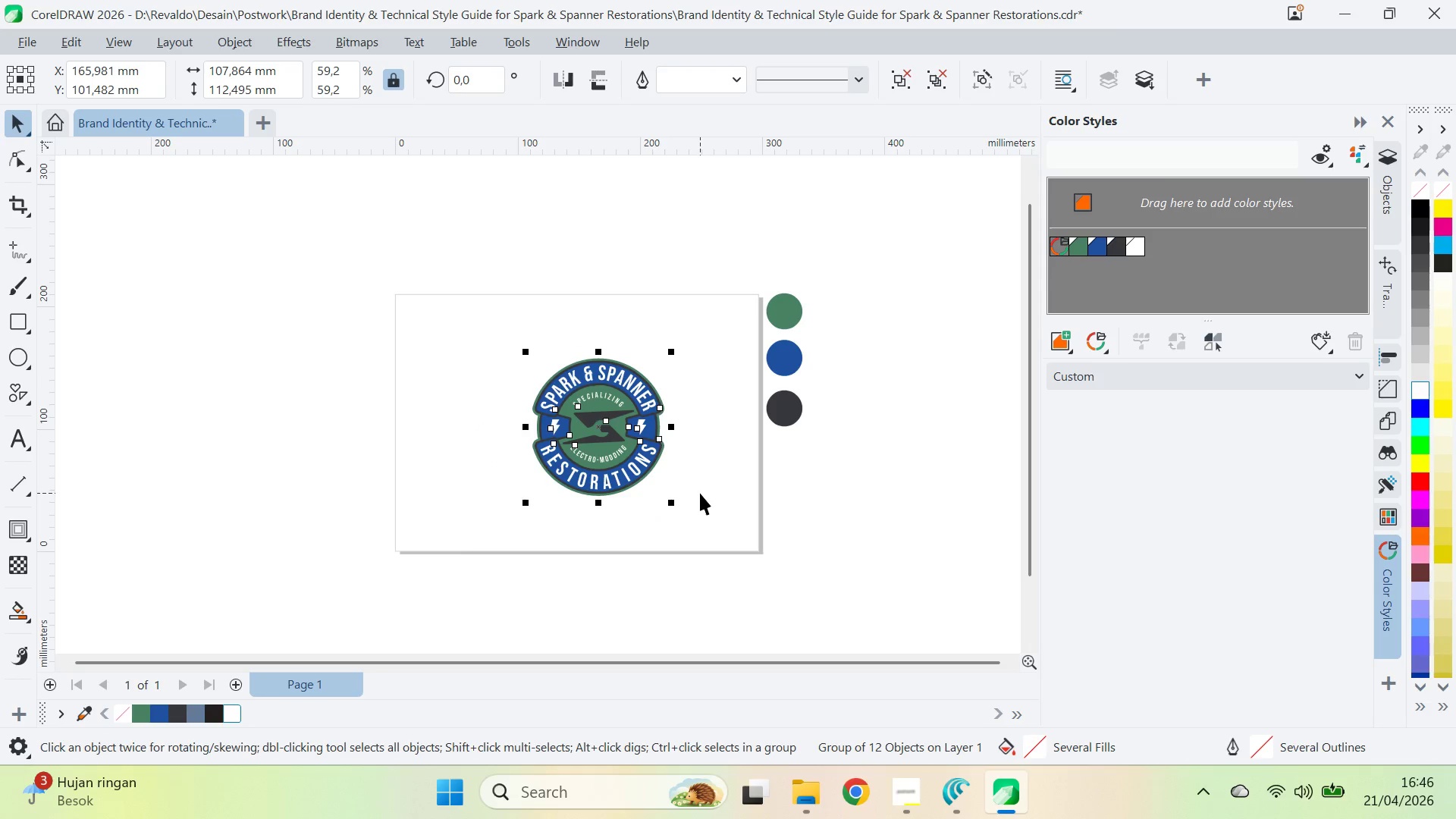 
key(Control+Shift+Q)
 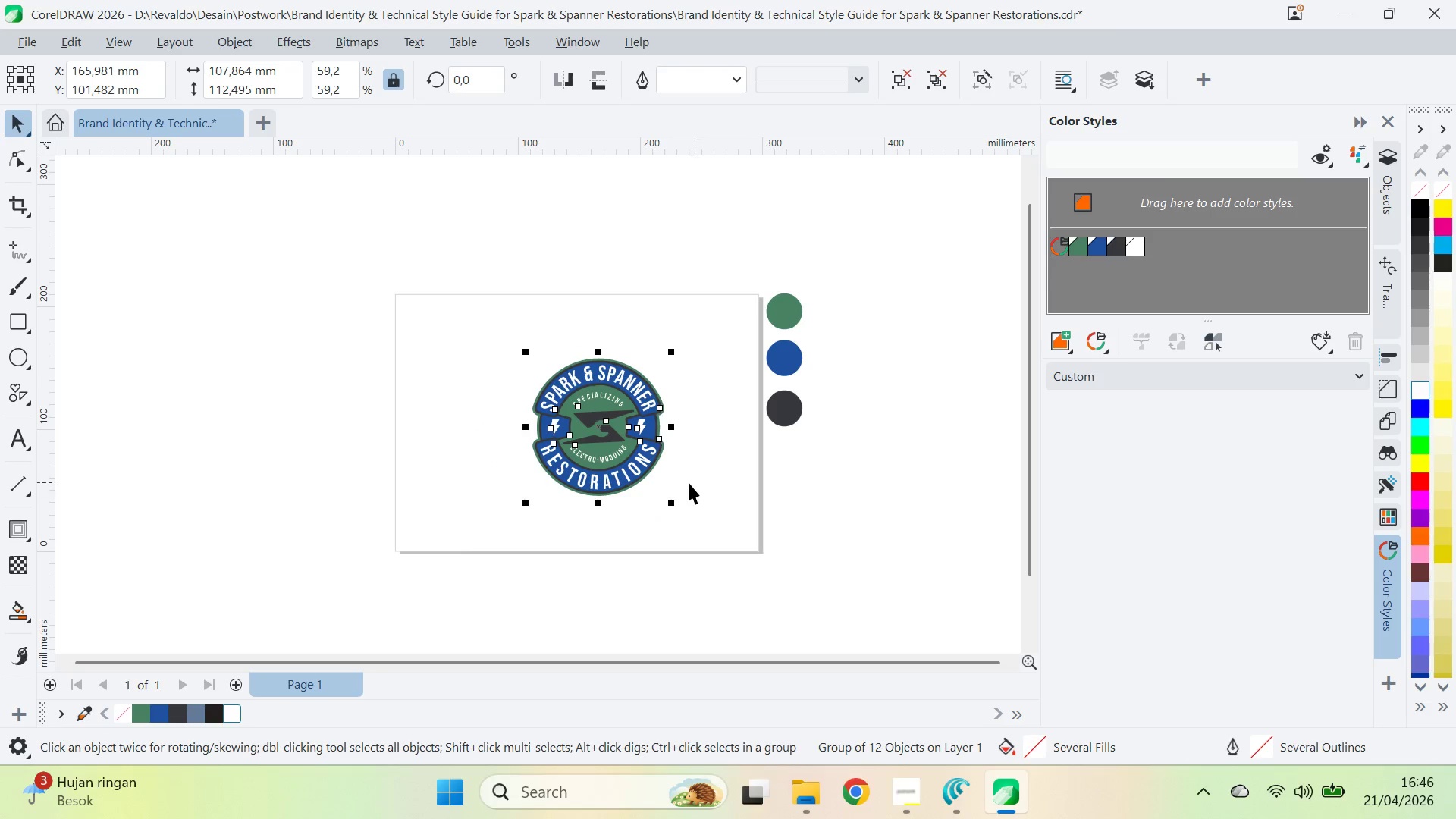 
type(QV)
key(Tab)
 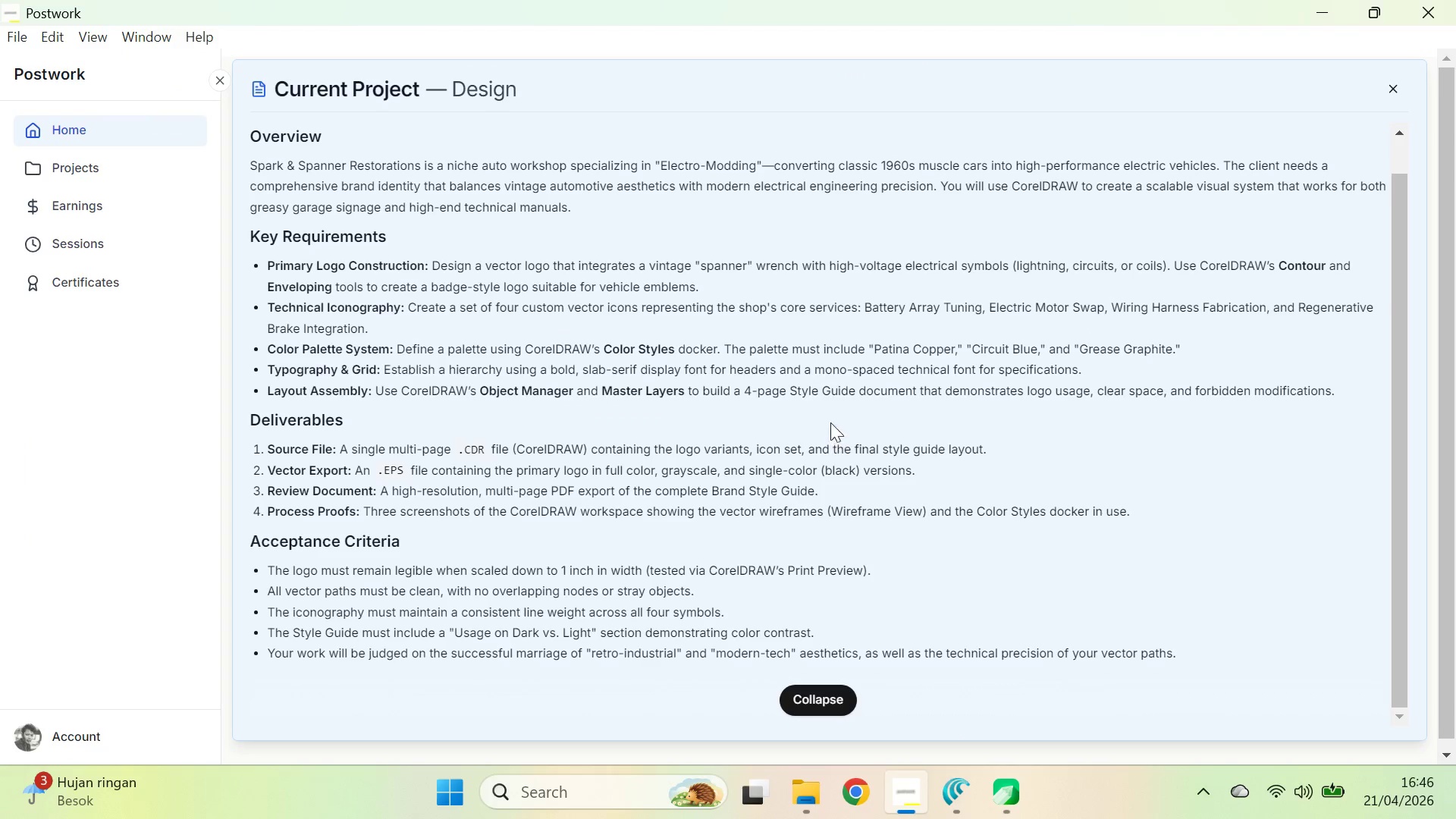 
left_click_drag(start_coordinate=[671, 467], to_coordinate=[704, 475])
 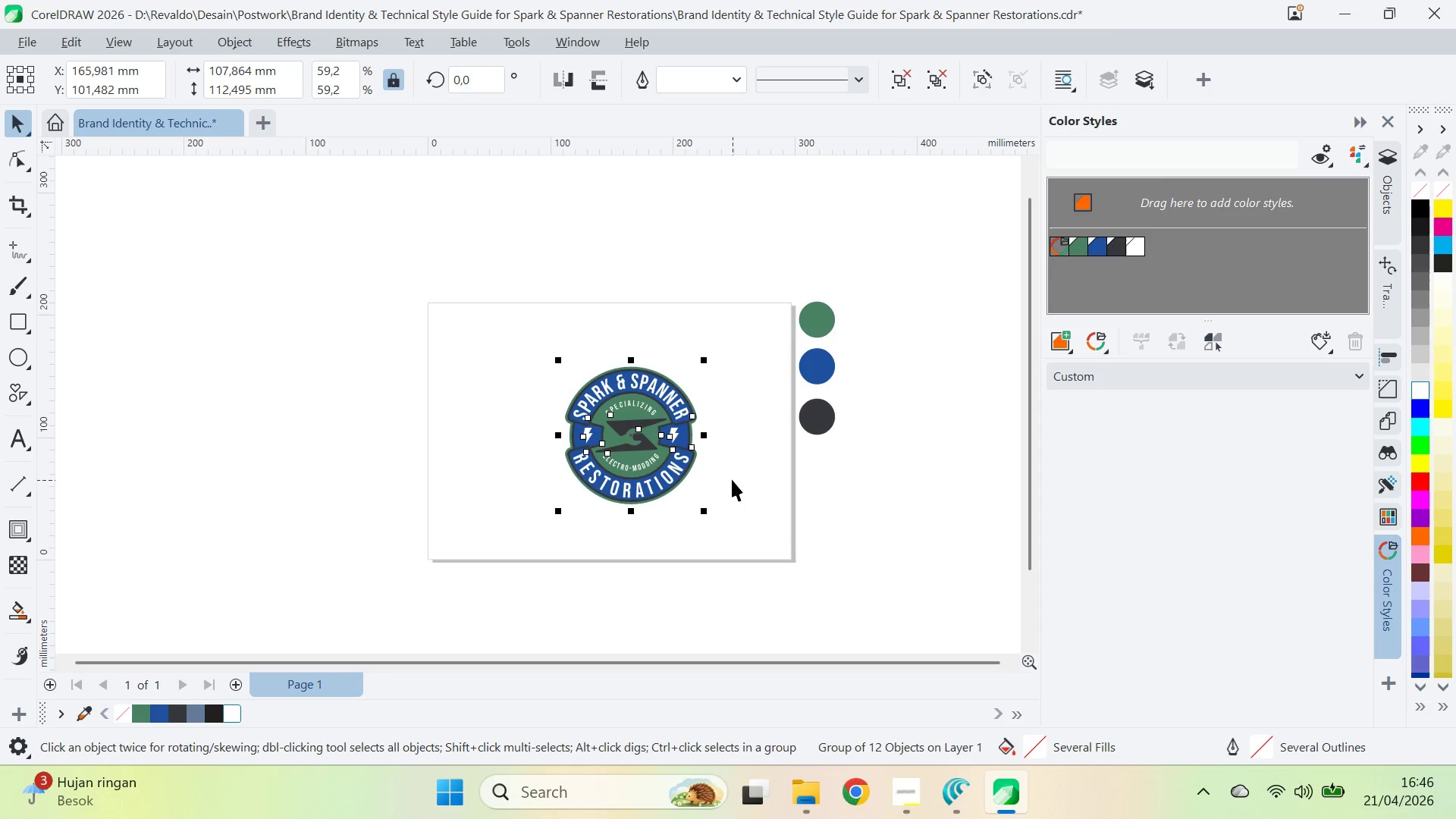 
hold_key(key=AltLeft, duration=0.47)